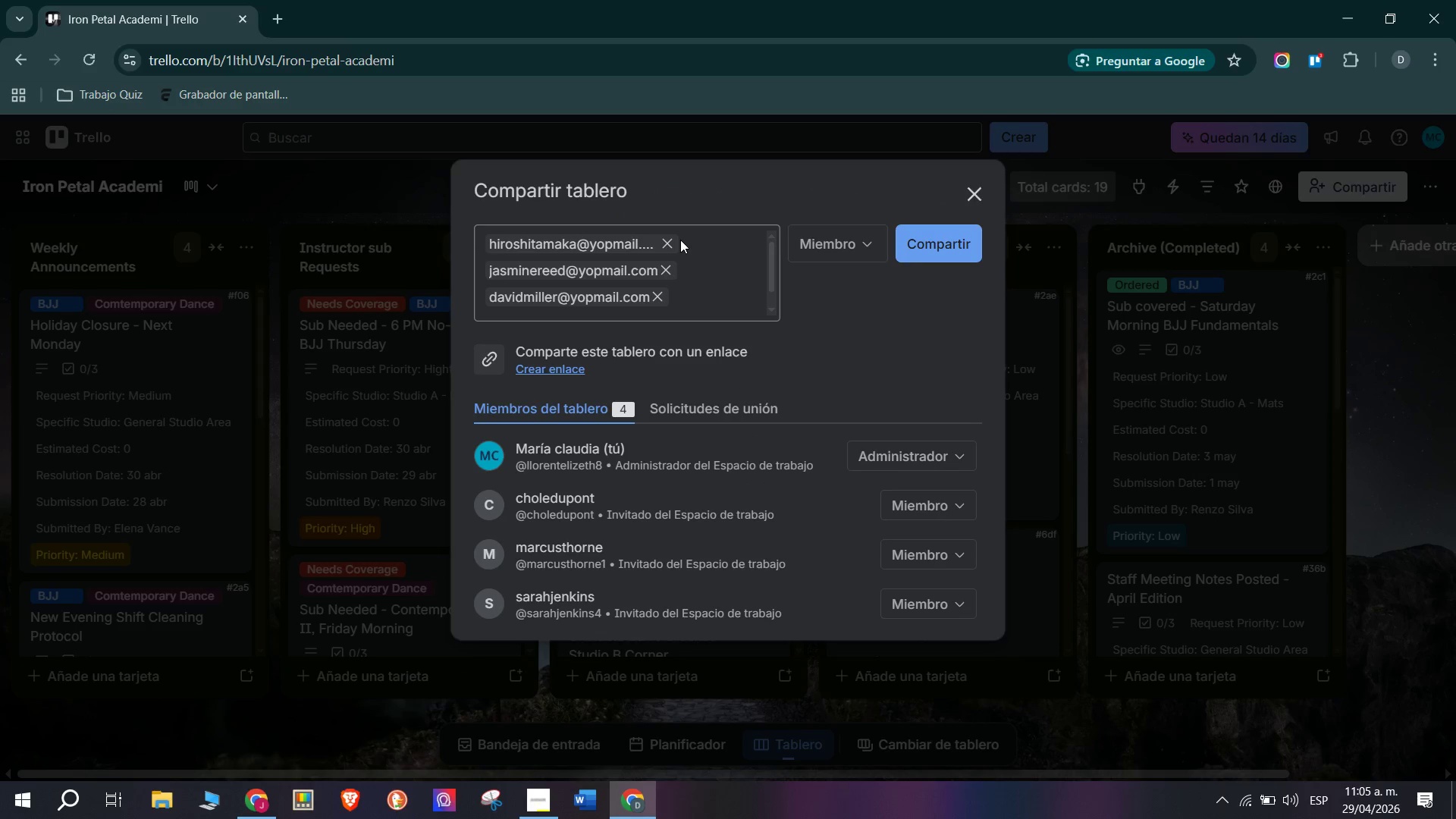 
left_click([670, 240])
 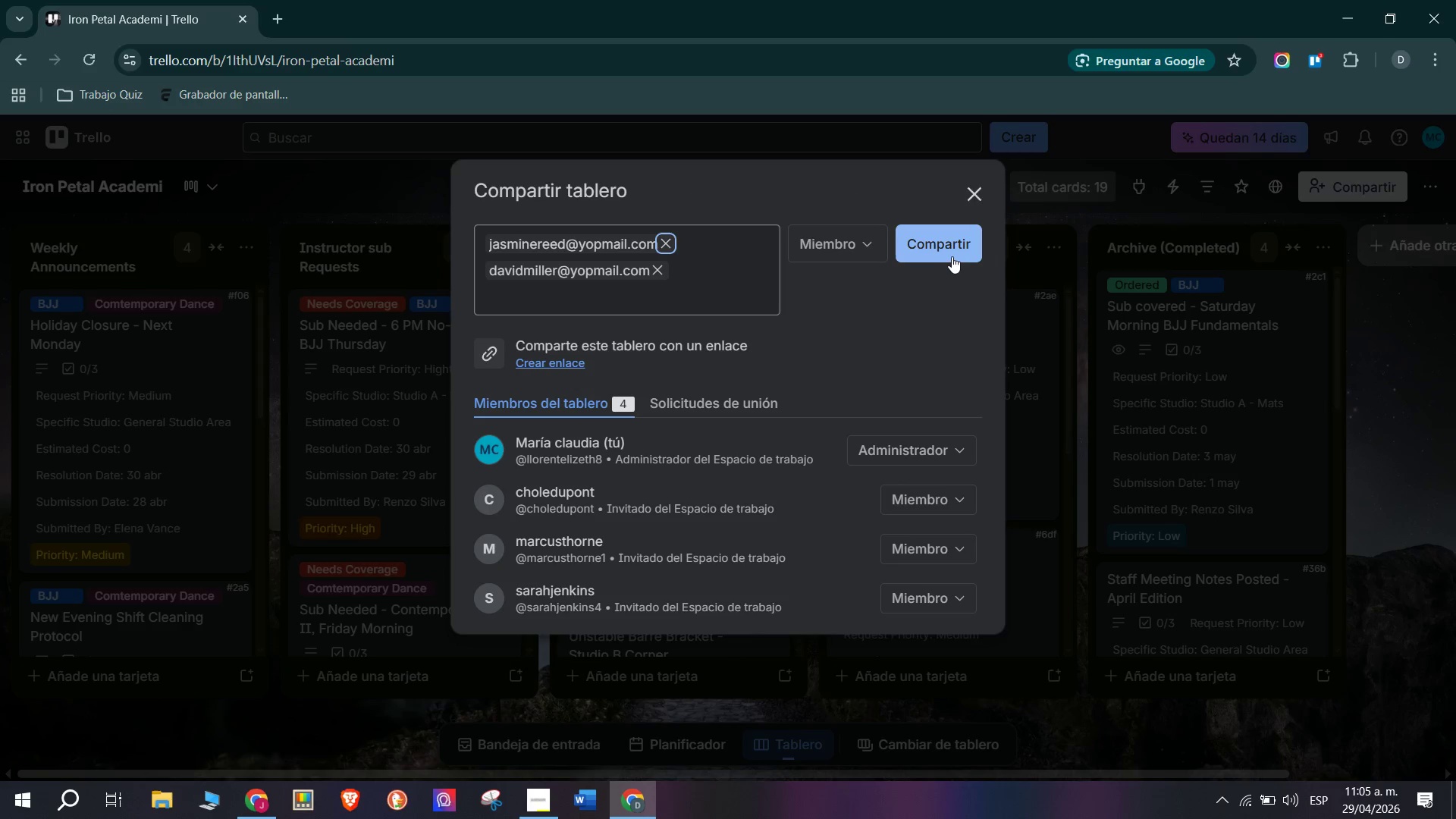 
left_click([953, 236])
 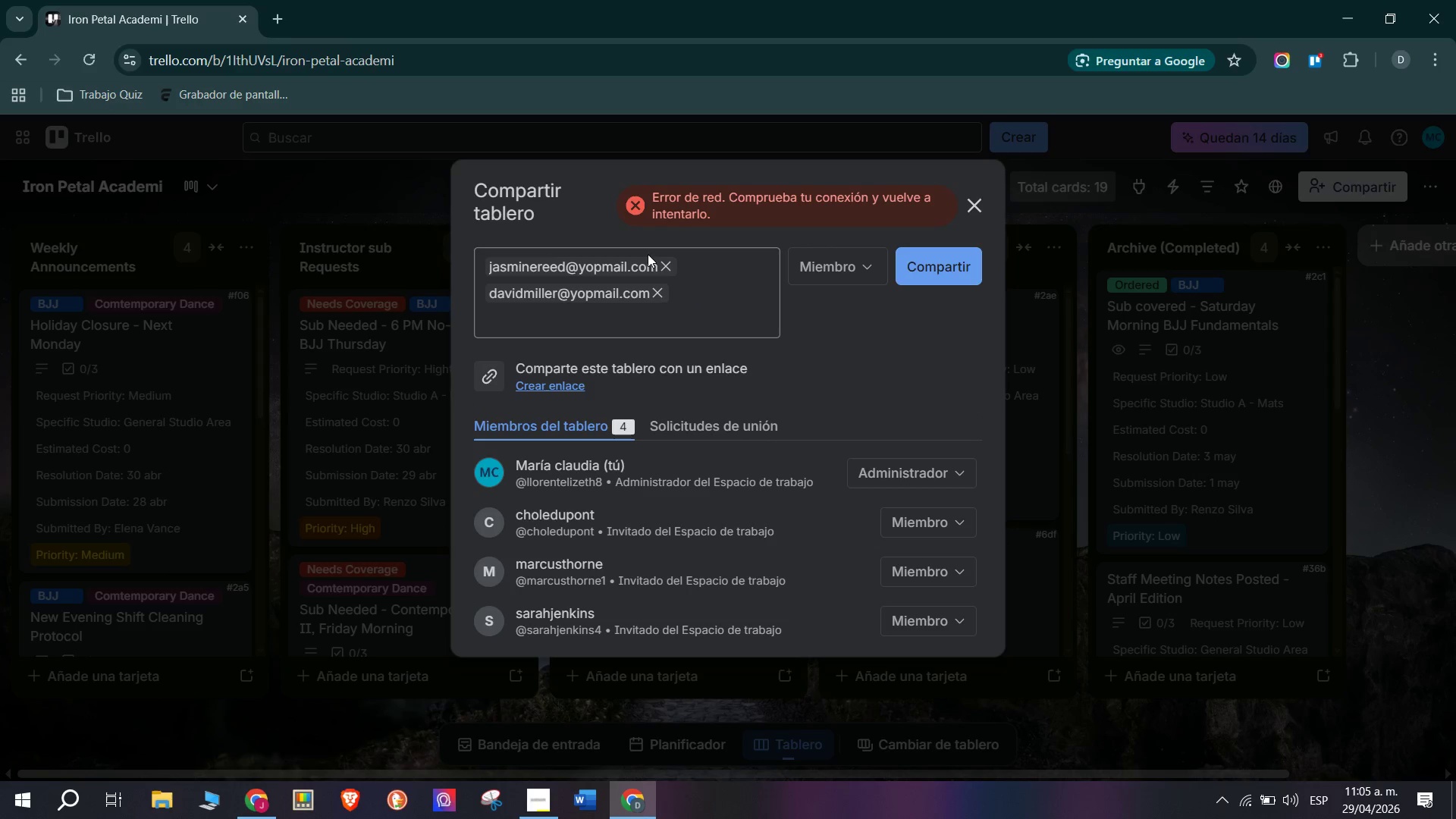 
left_click([667, 265])
 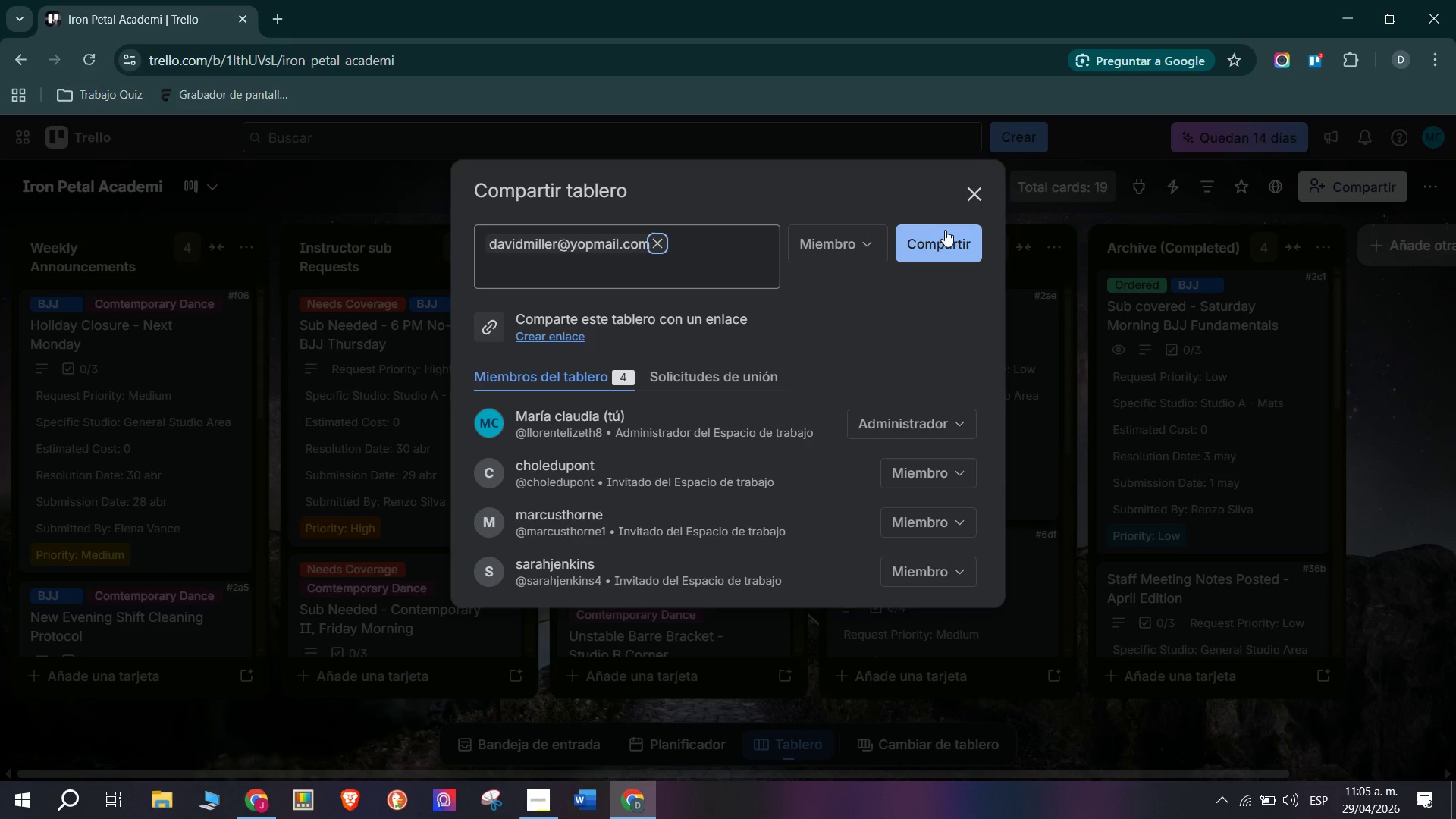 
left_click([947, 233])
 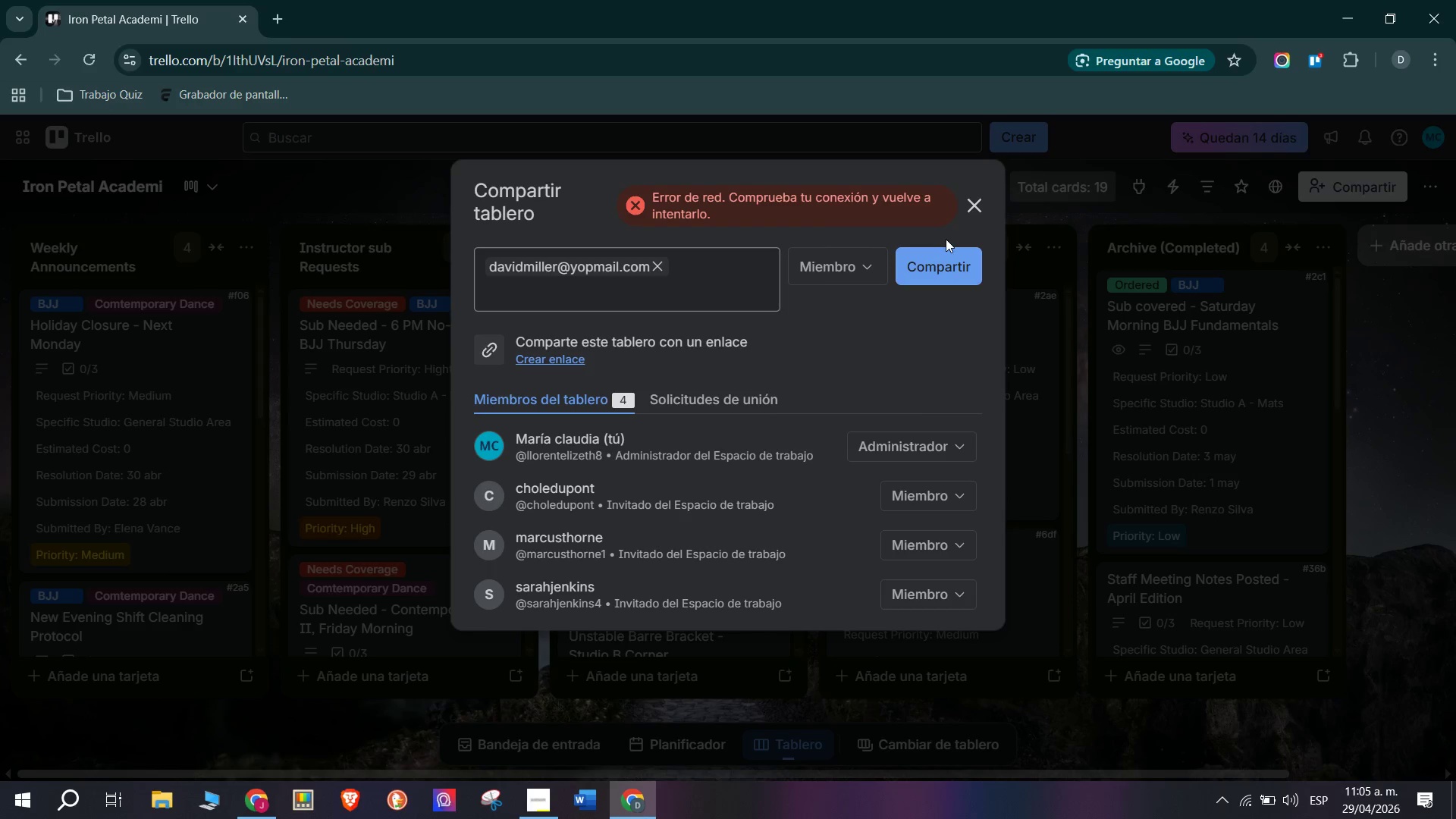 
left_click([922, 270])
 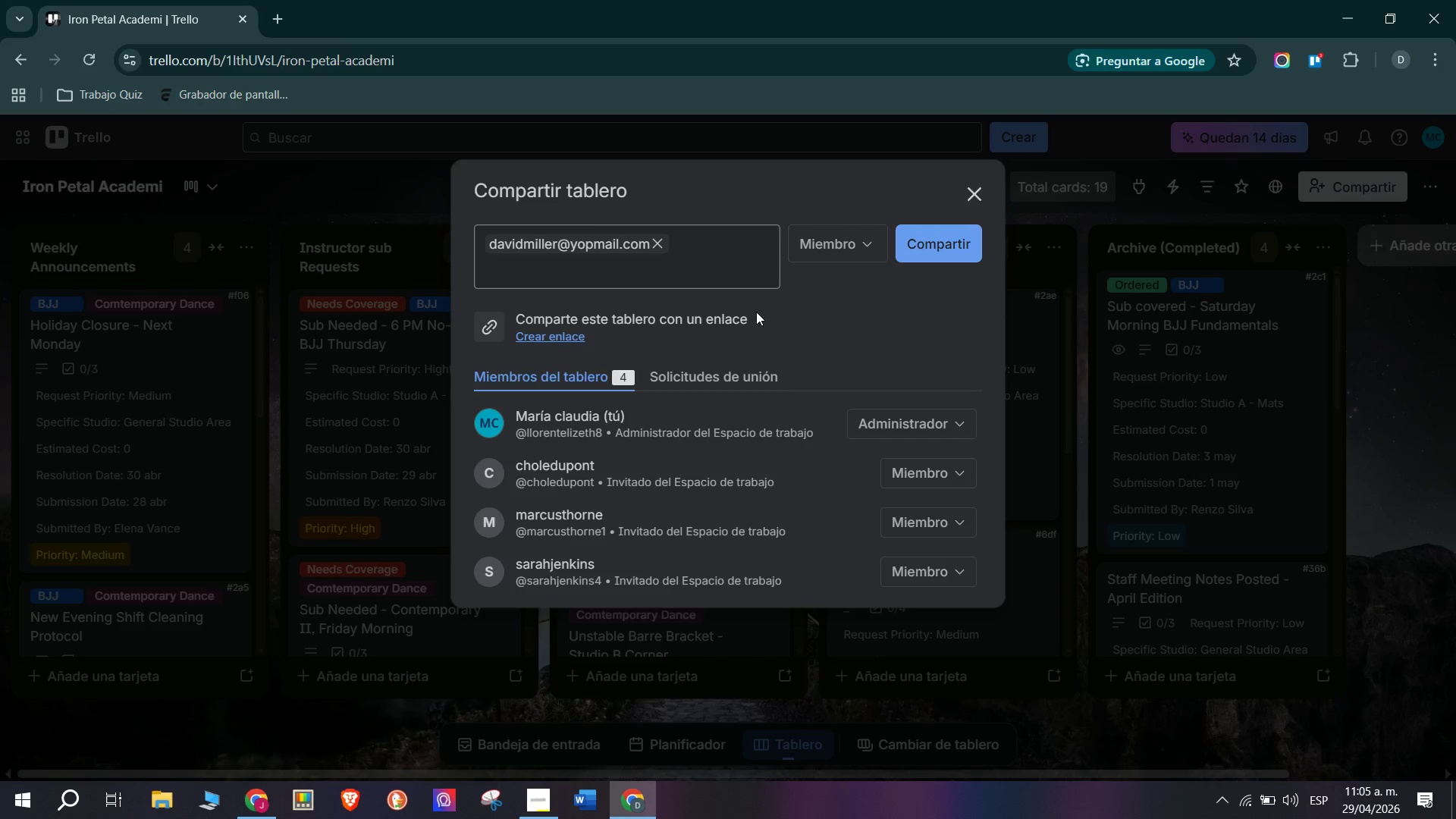 
left_click([292, 17])
 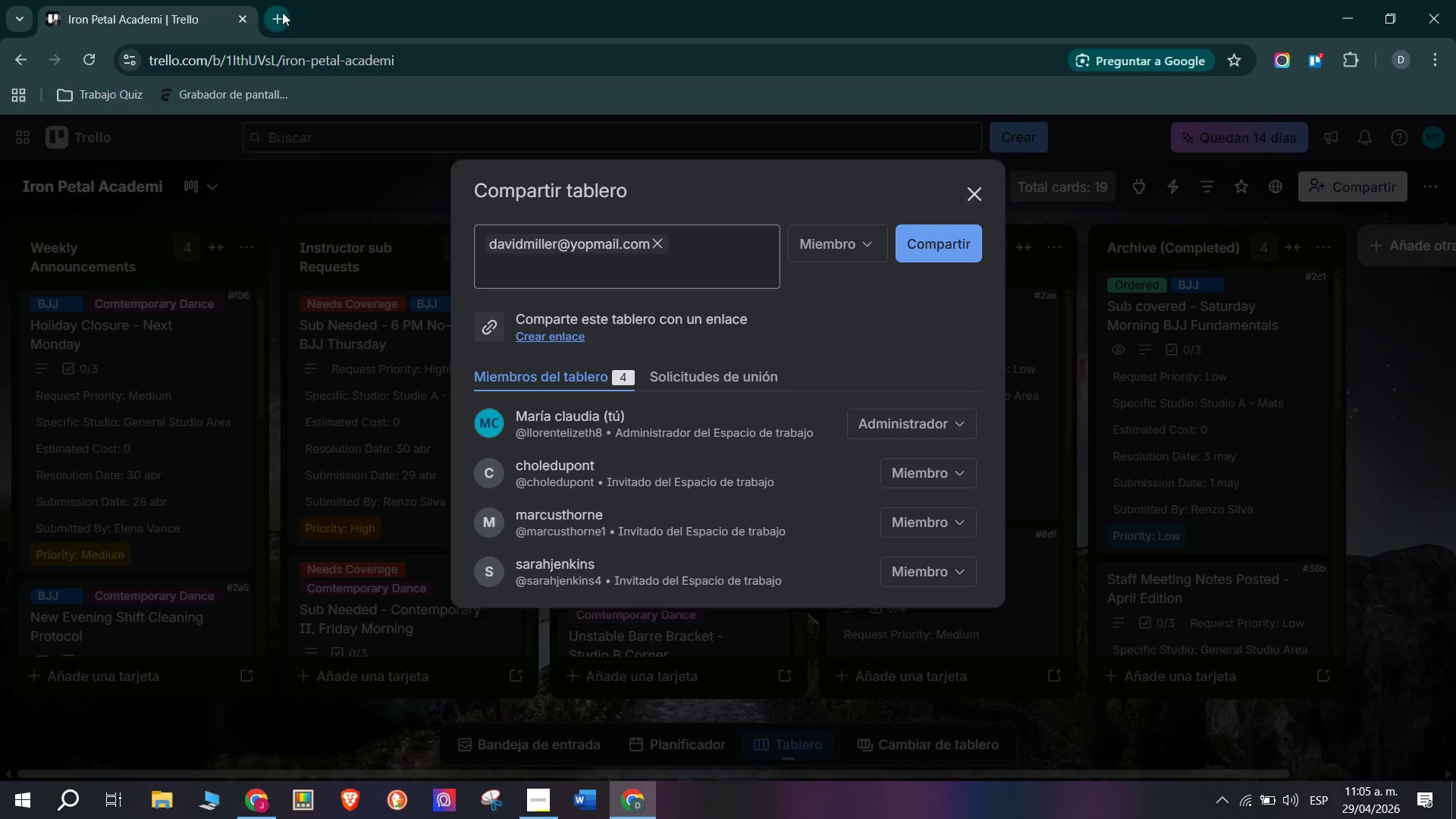 
left_click([281, 12])
 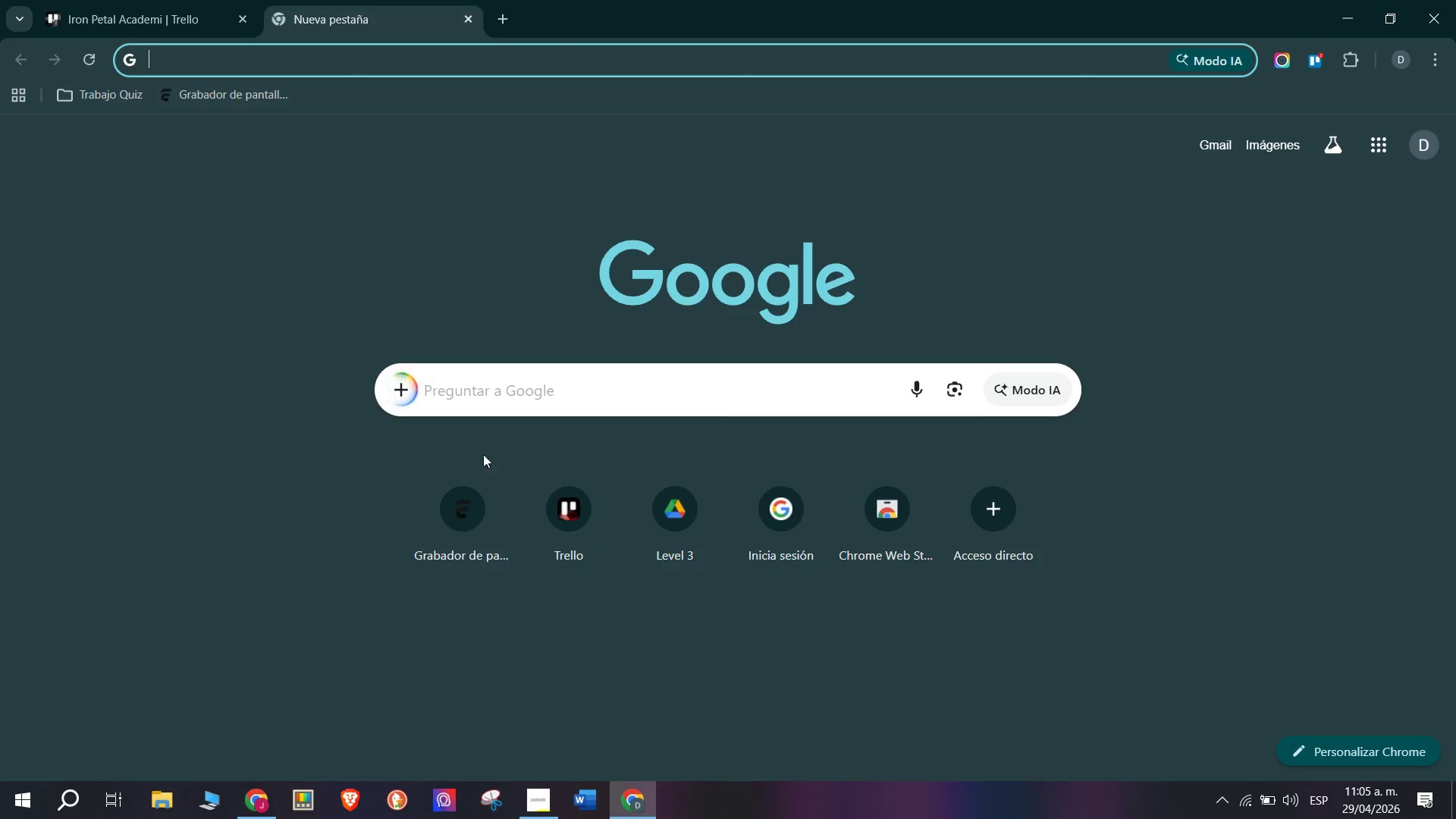 
left_click([563, 514])
 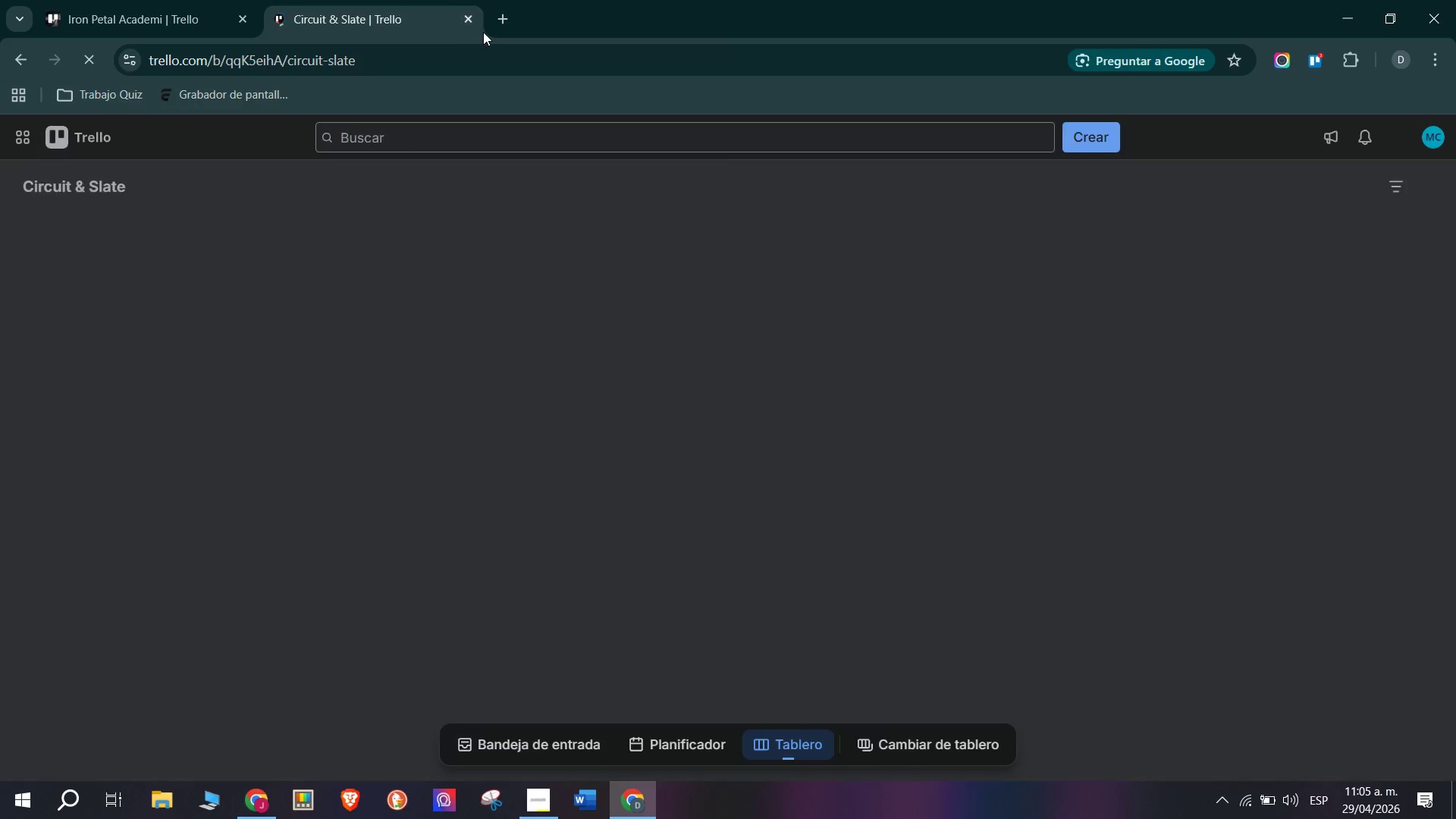 
left_click([472, 19])
 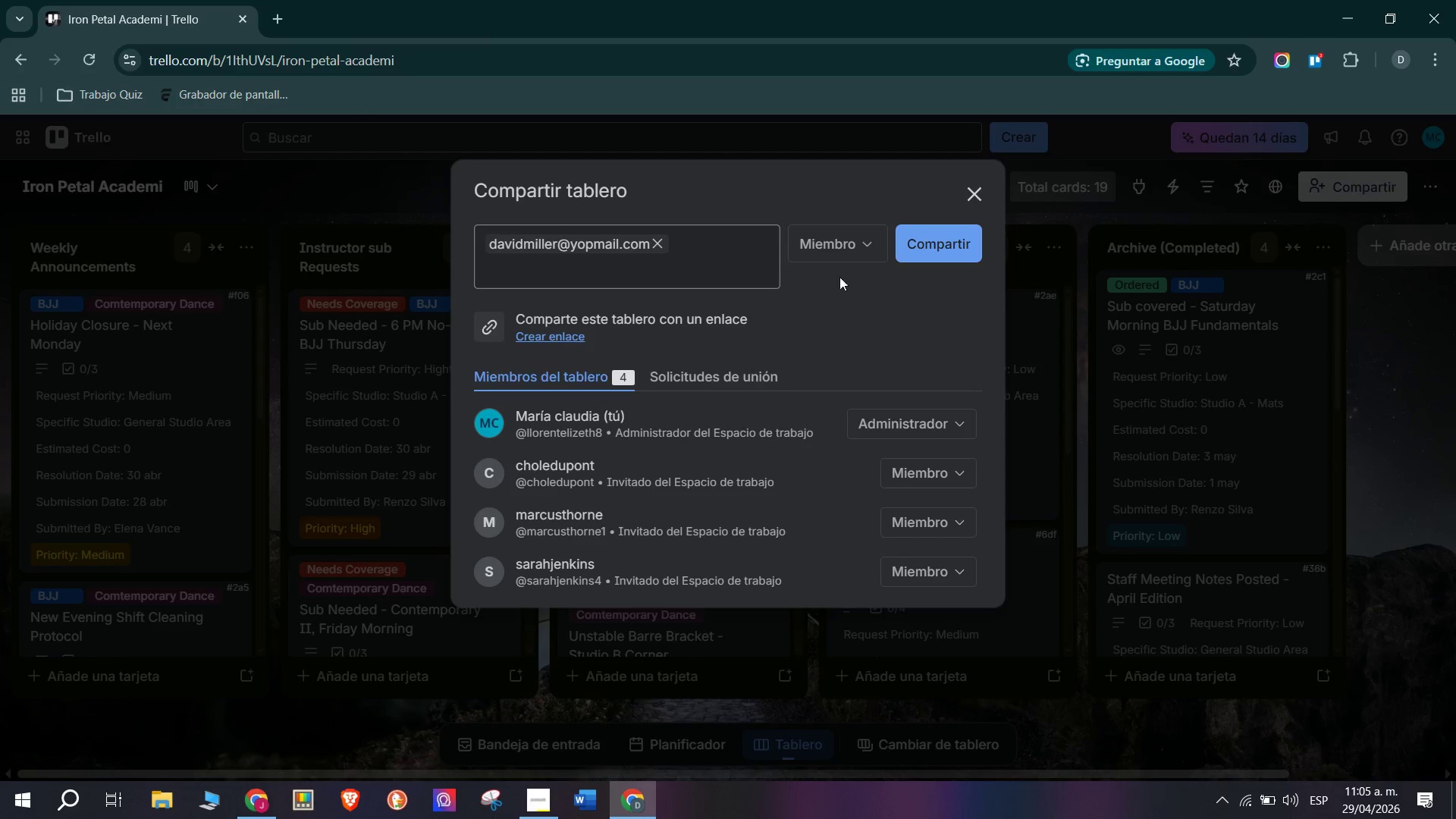 
left_click([930, 249])
 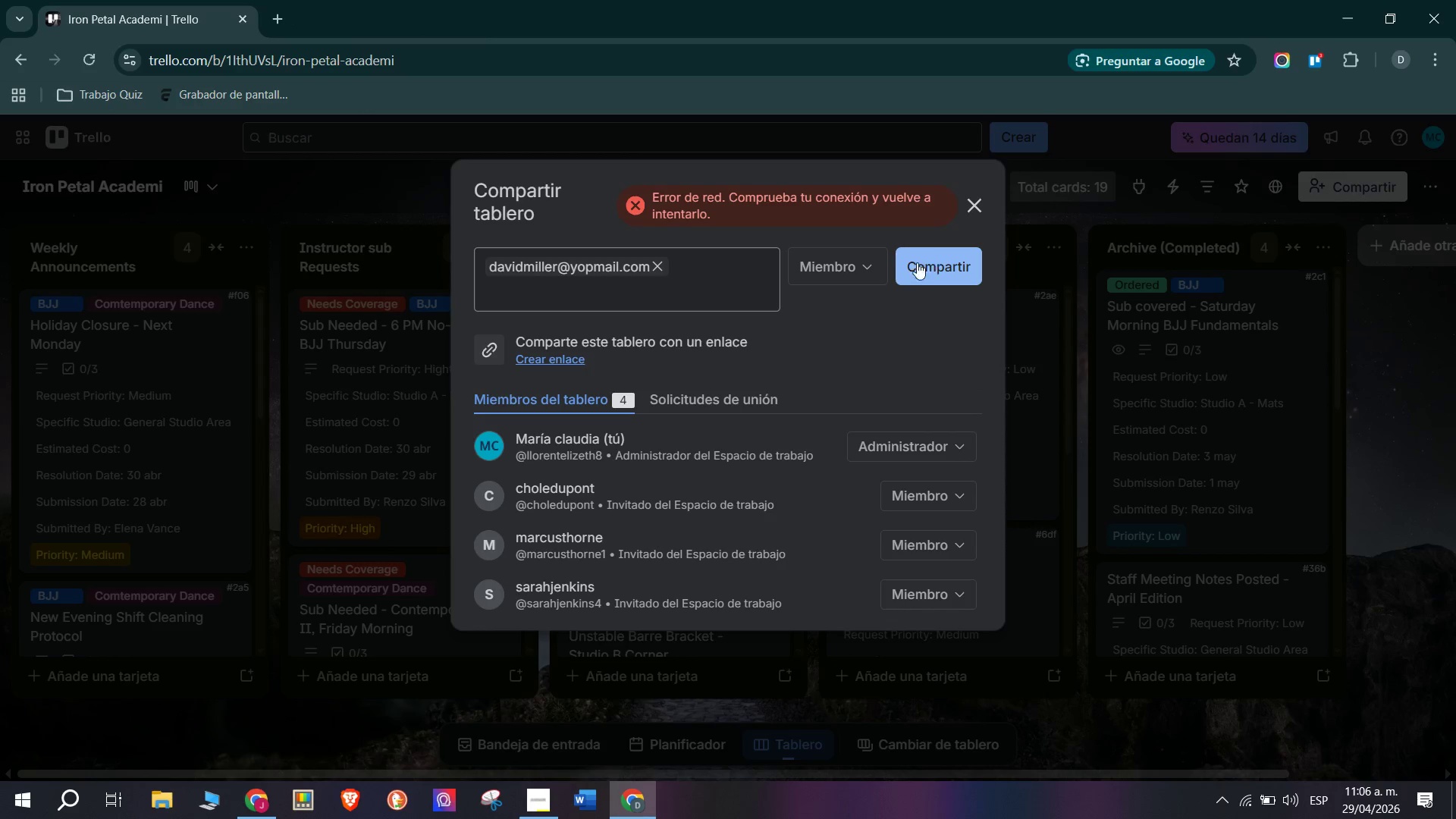 
mouse_move([725, 449])
 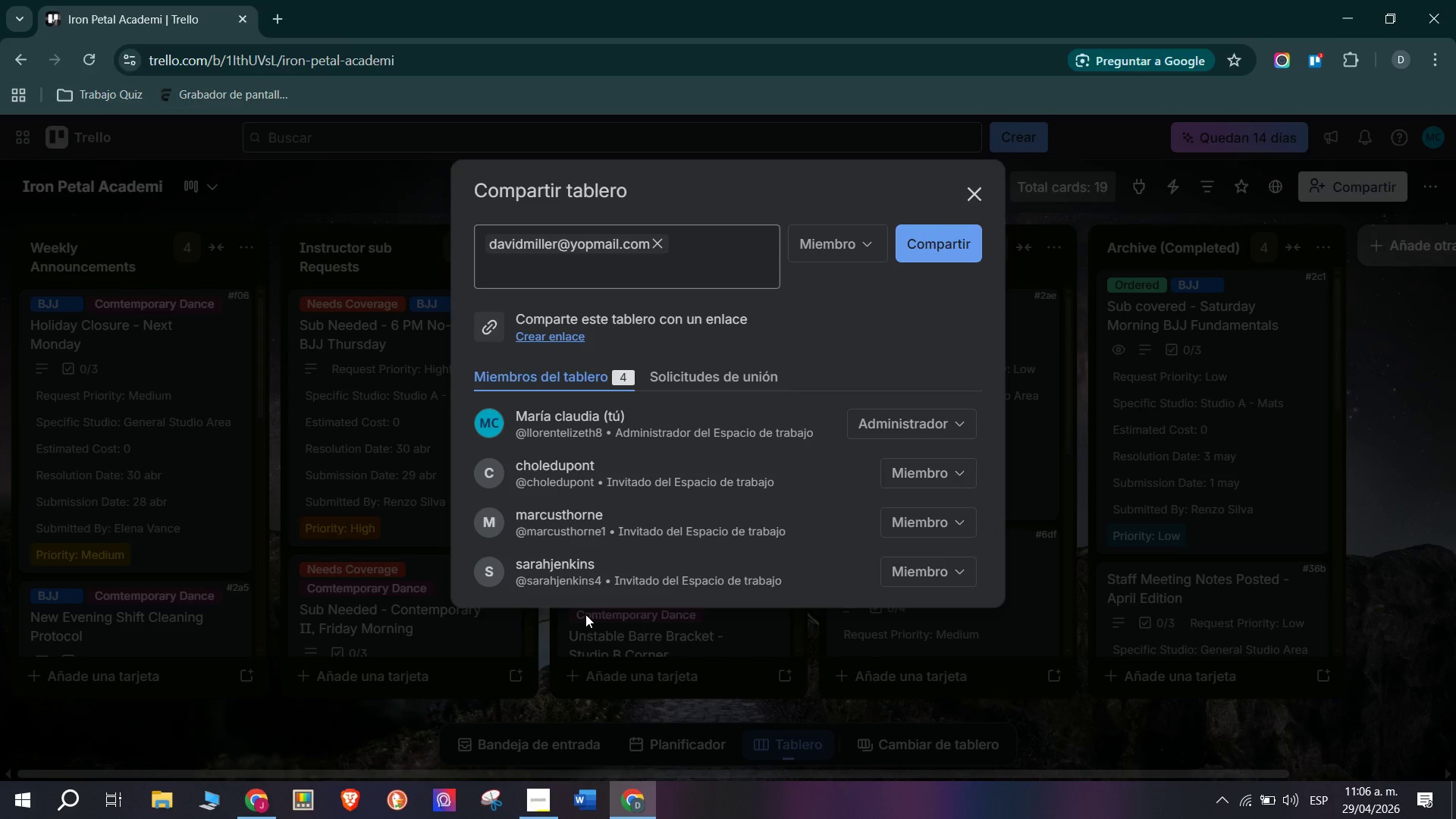 
wait(5.66)
 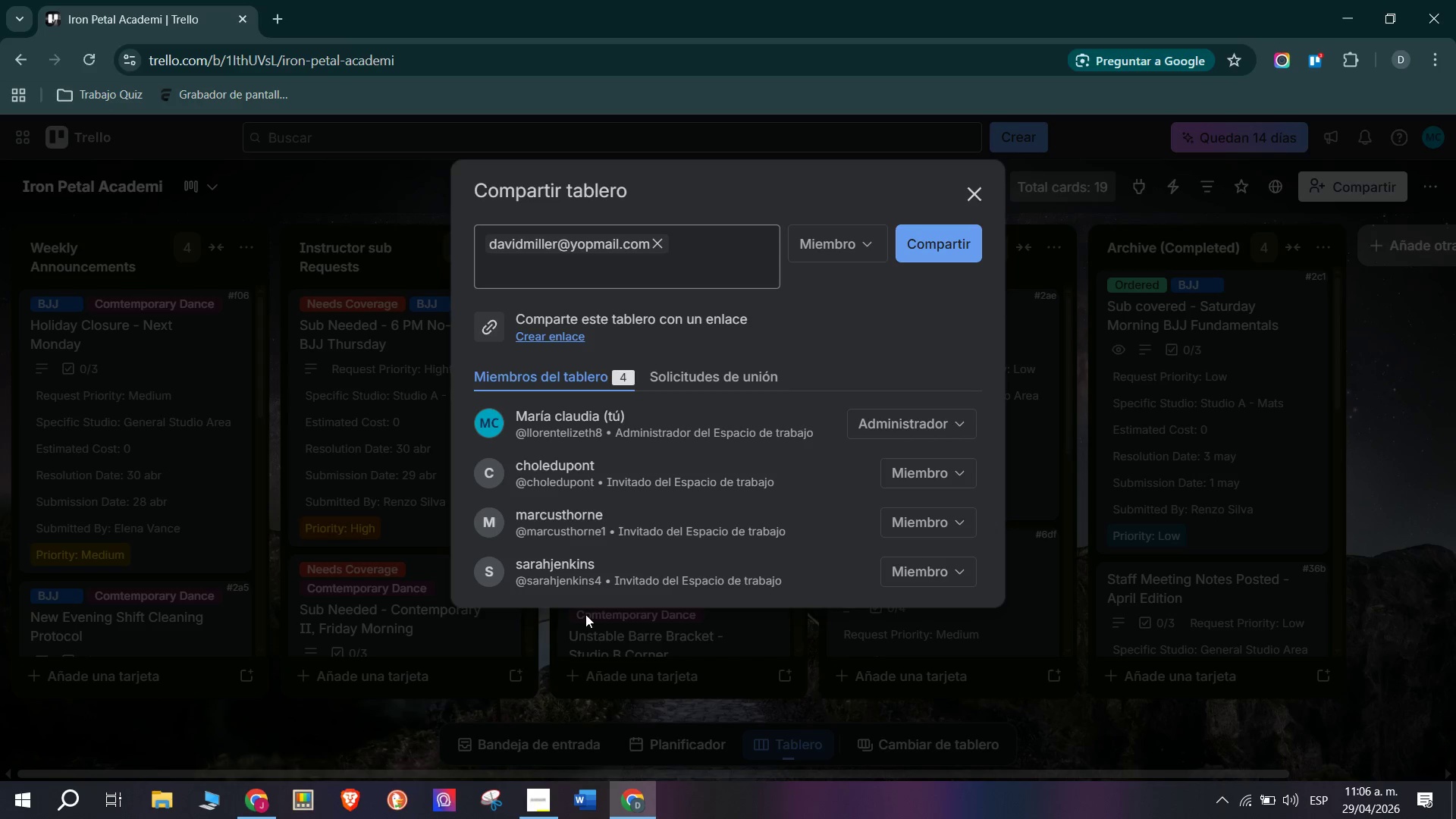 
mouse_move([9, 805])
 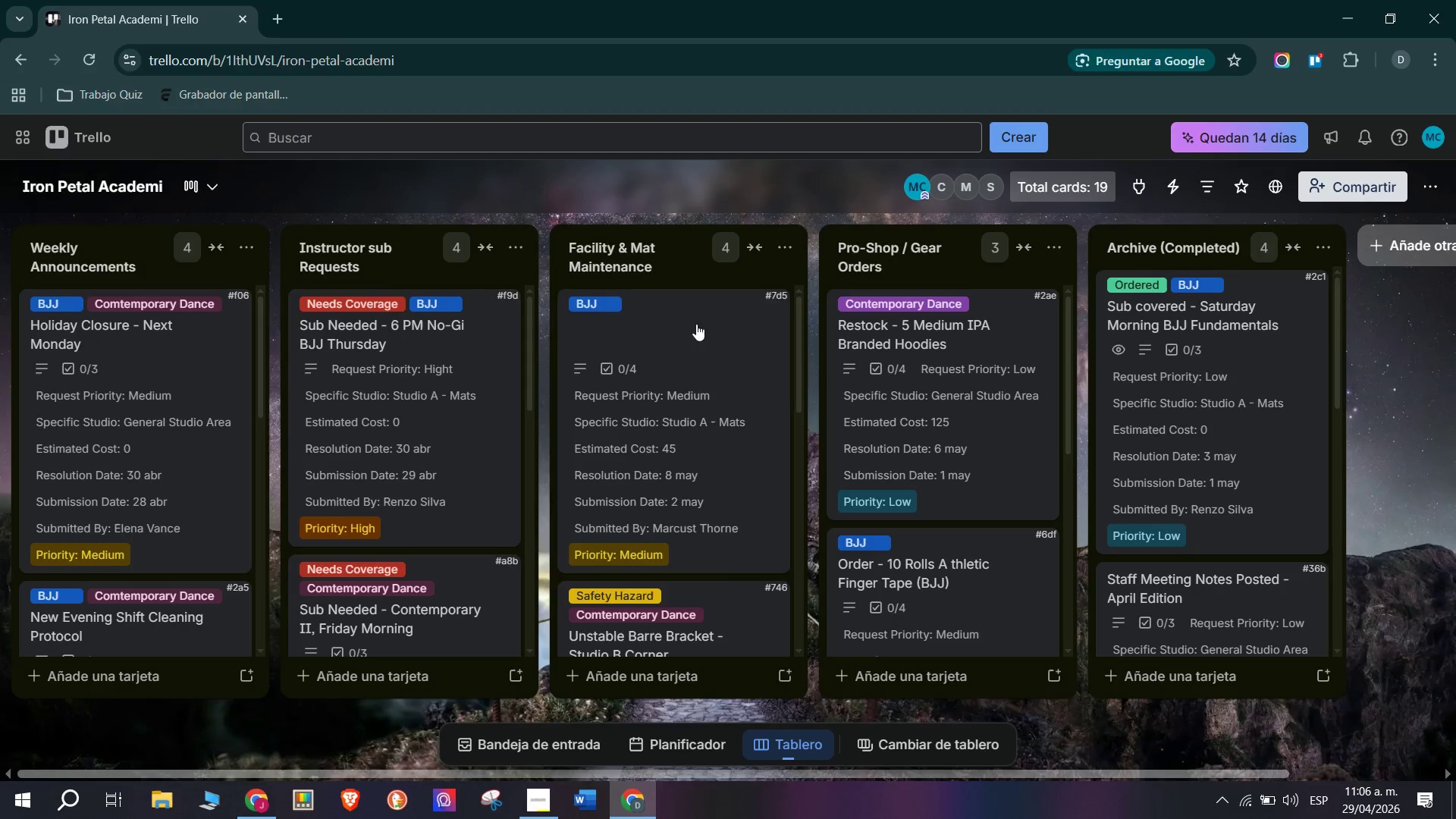 
scroll: coordinate [715, 689], scroll_direction: up, amount: 13.0